 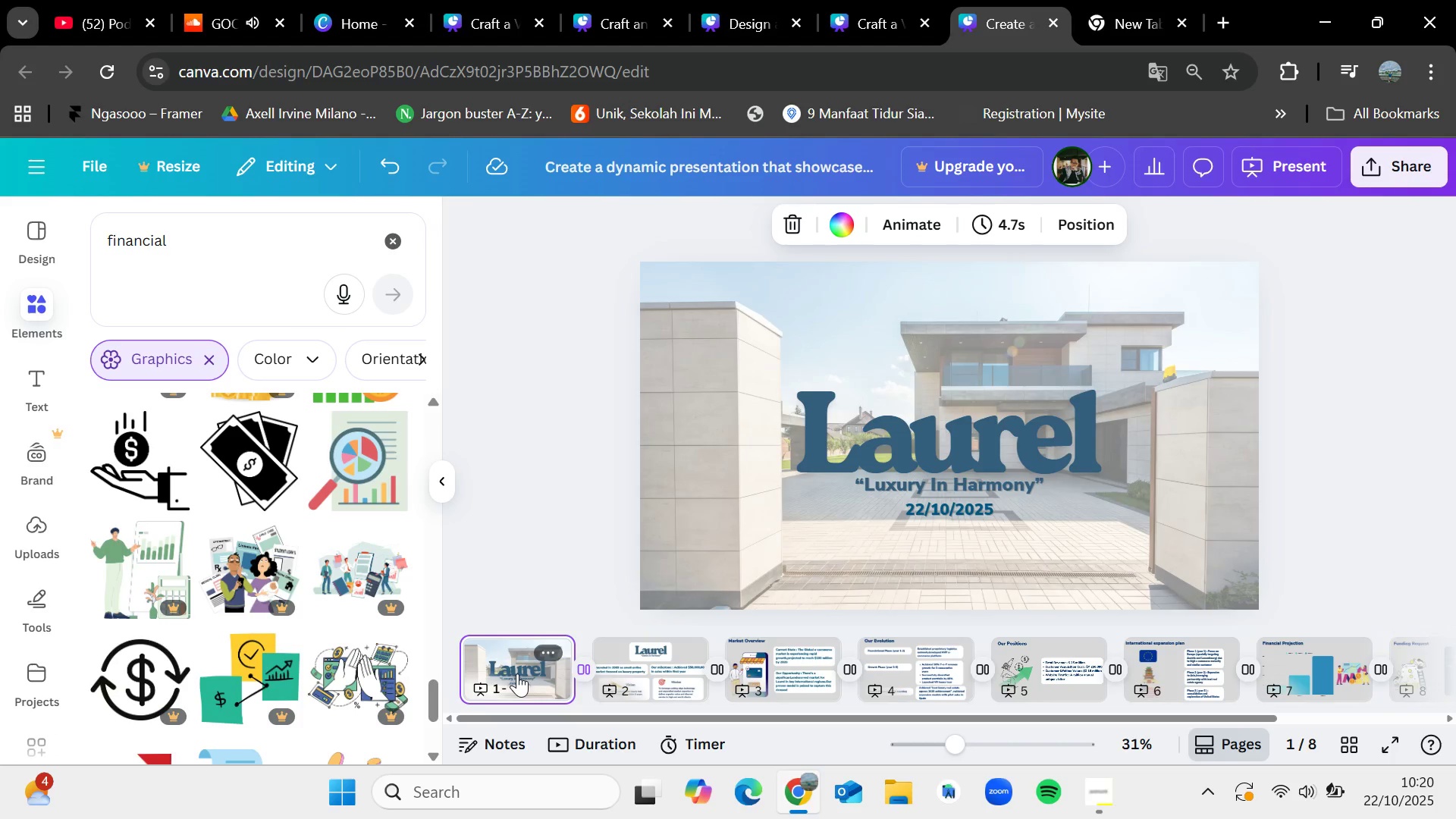 
double_click([1384, 165])
 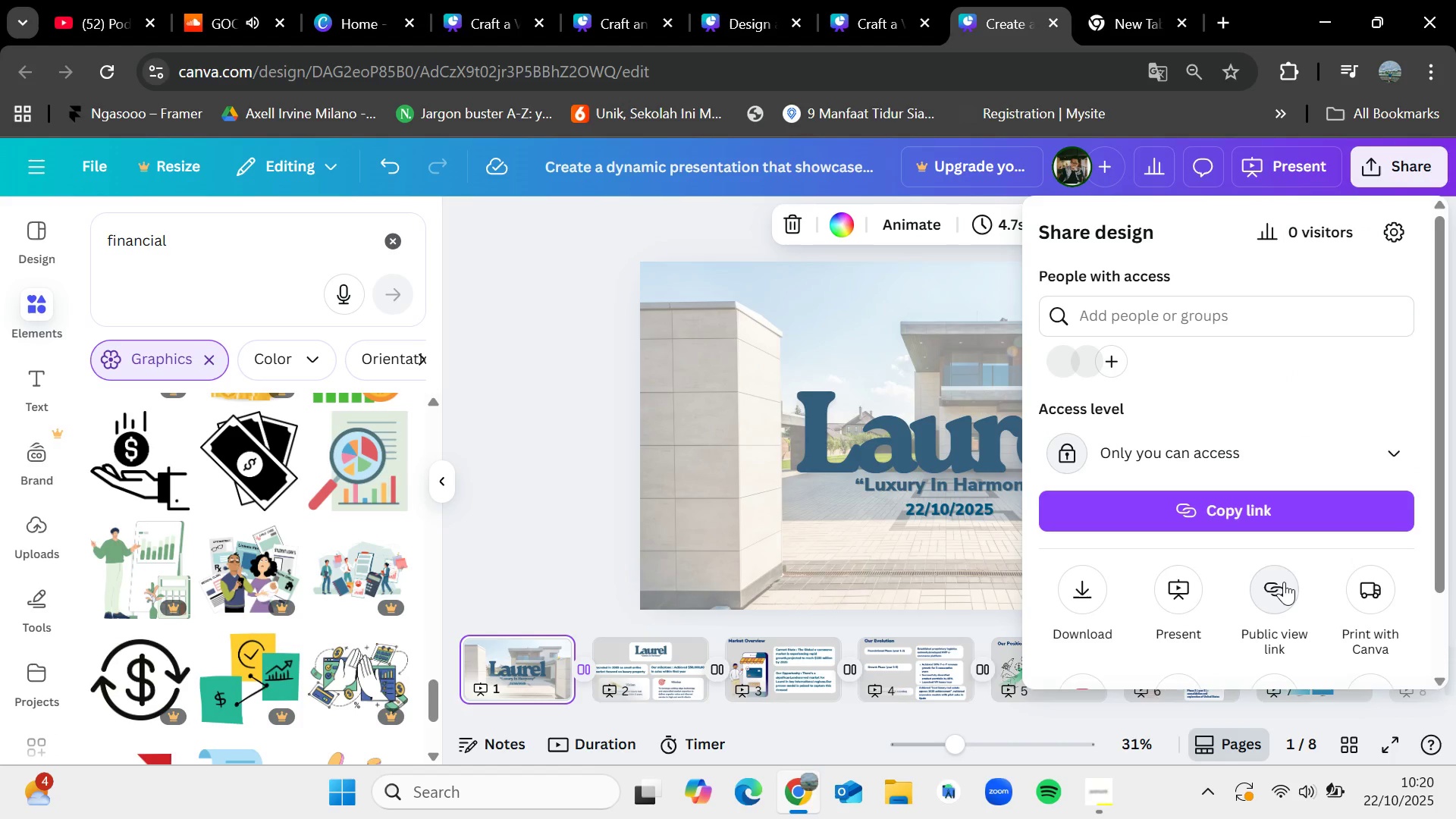 
left_click([1284, 582])
 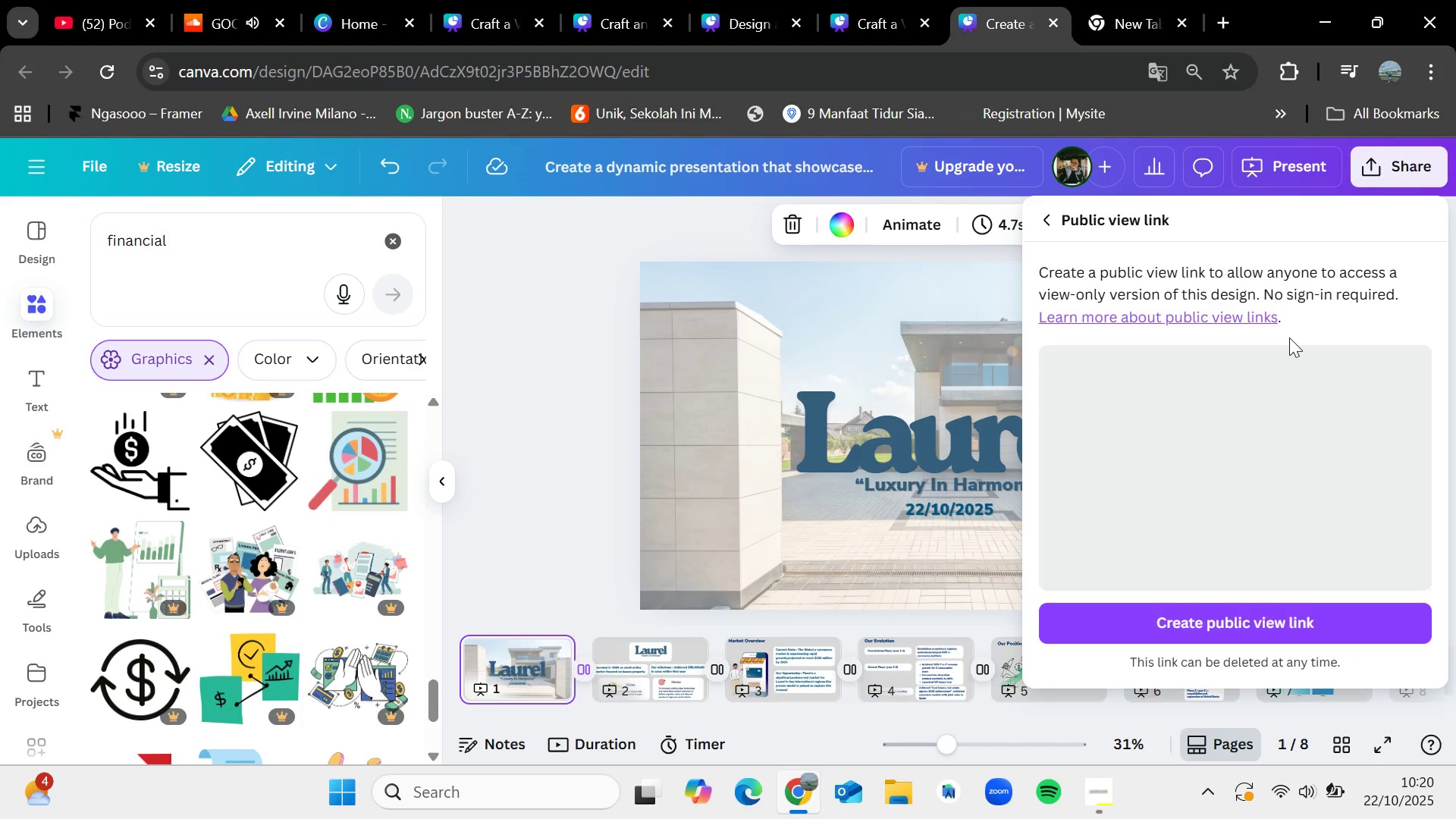 
scroll: coordinate [1315, 304], scroll_direction: down, amount: 10.0
 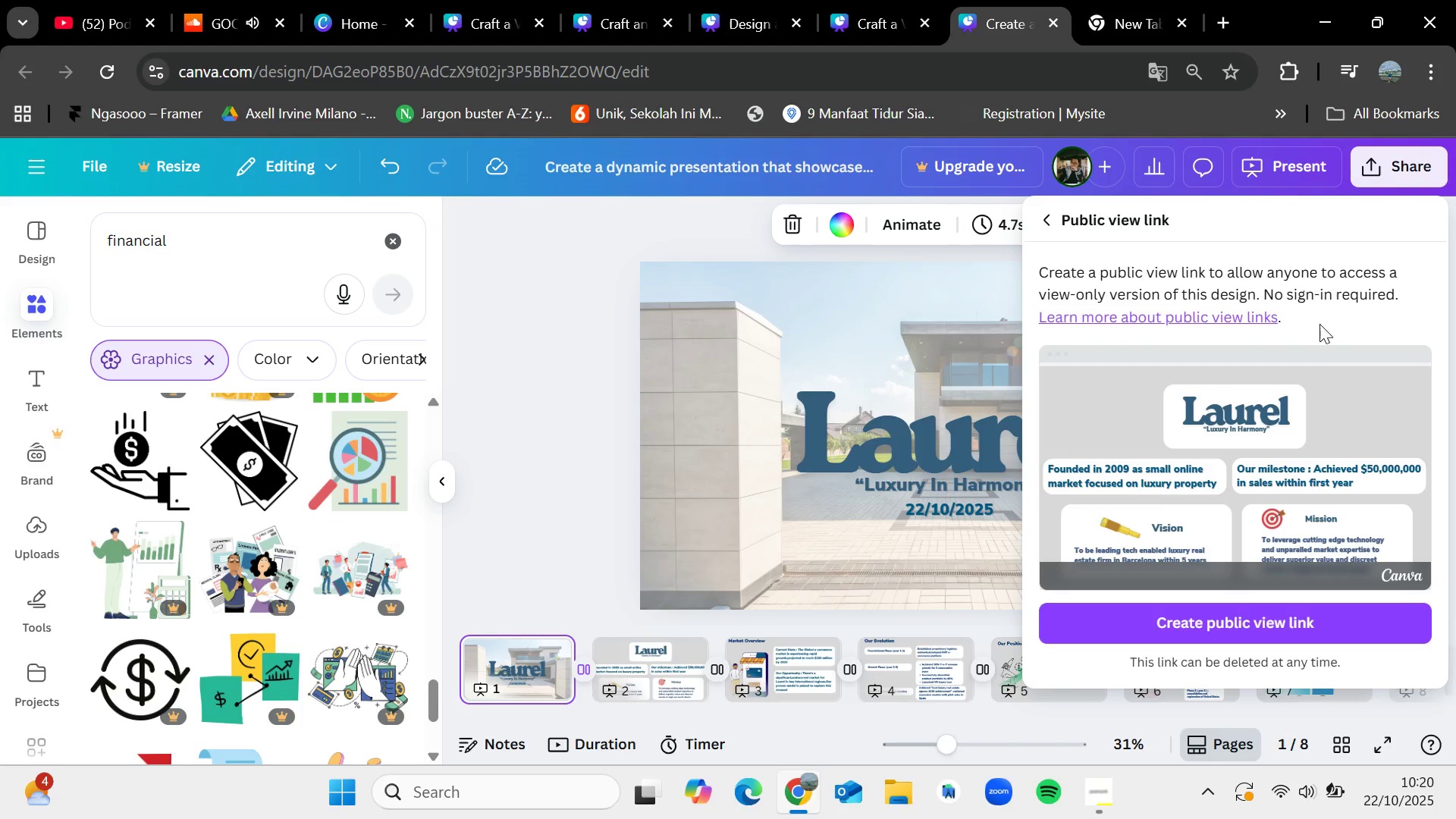 